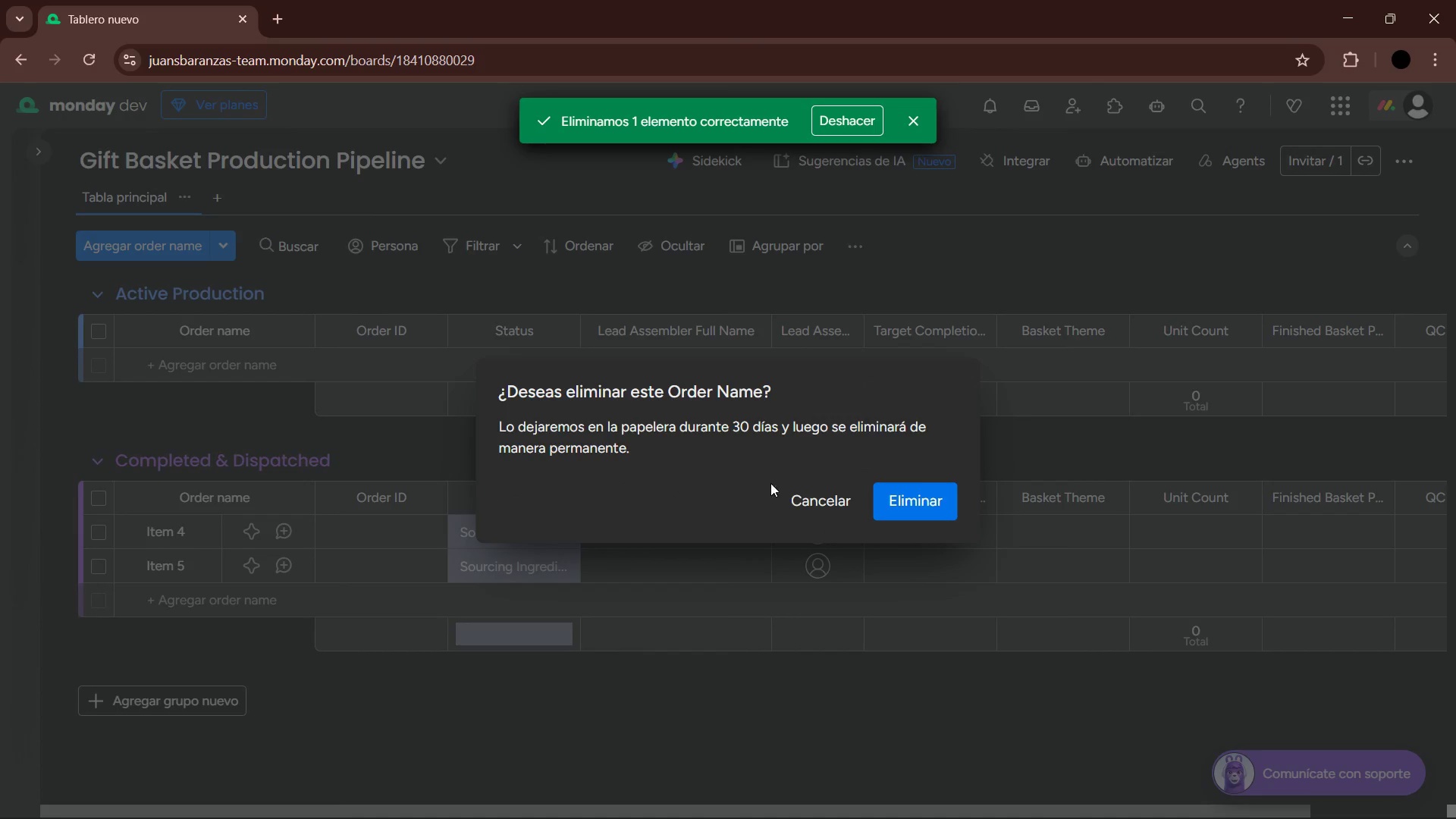 
left_click([888, 503])
 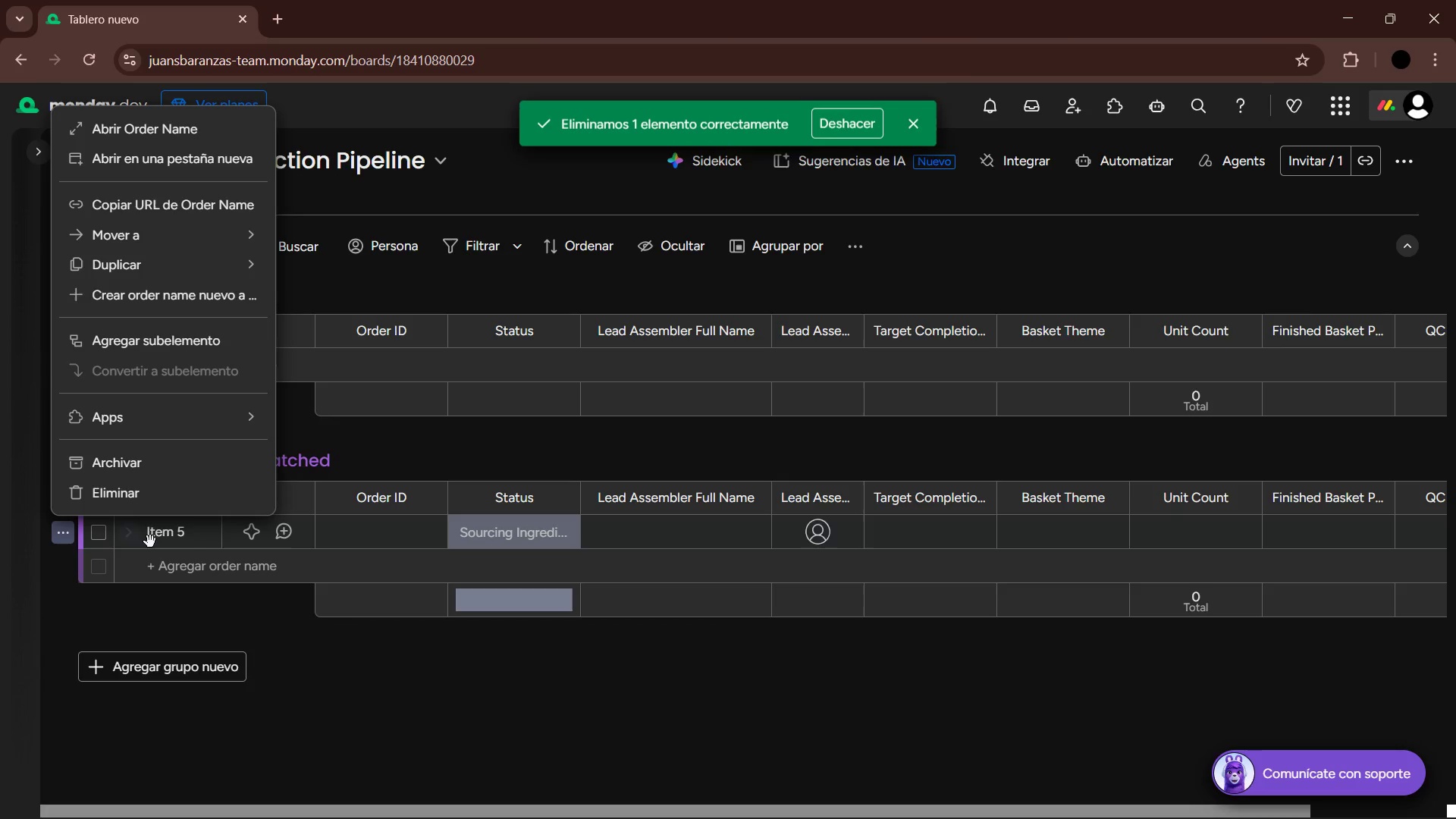 
left_click([177, 489])
 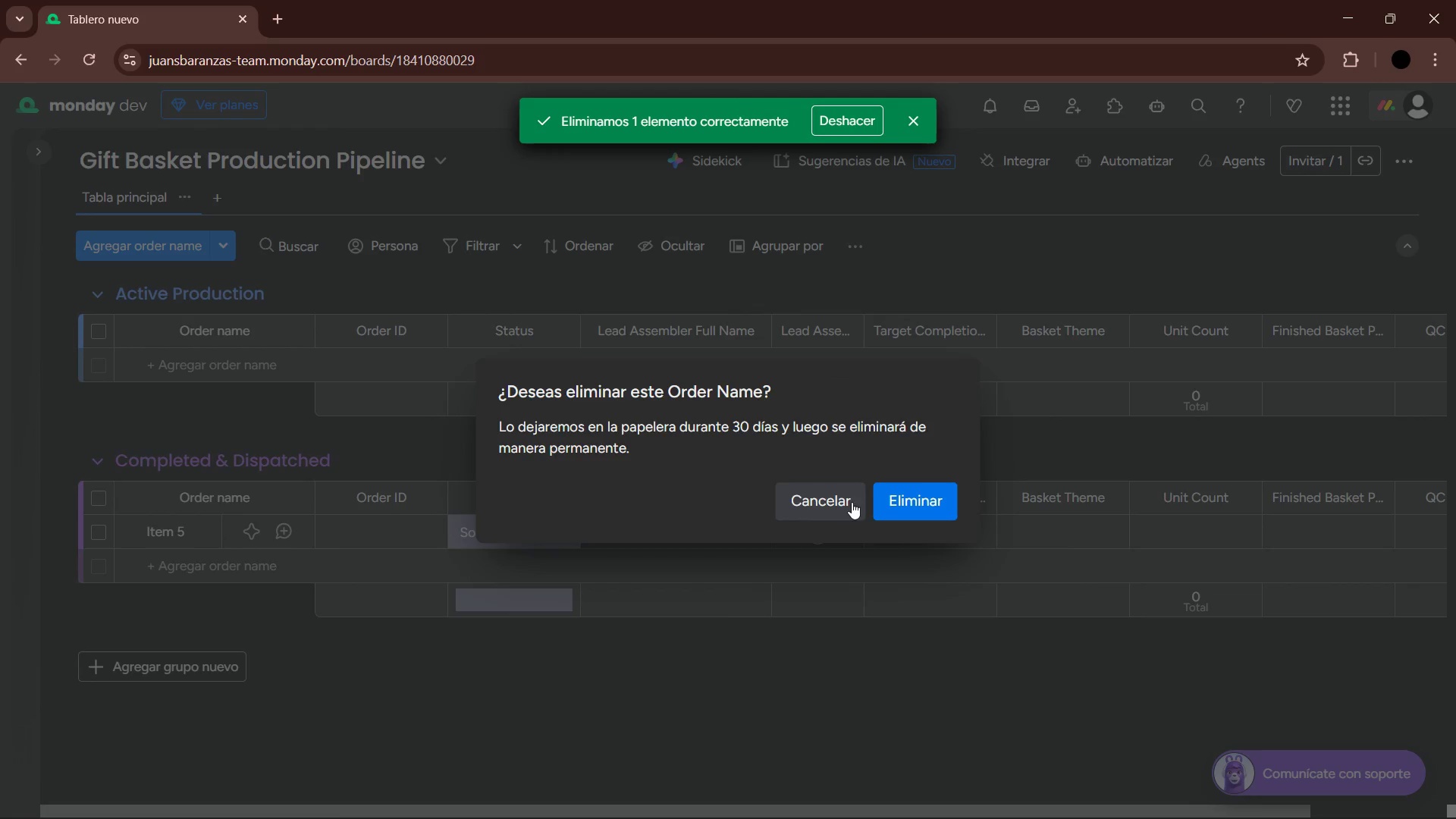 
left_click([879, 503])
 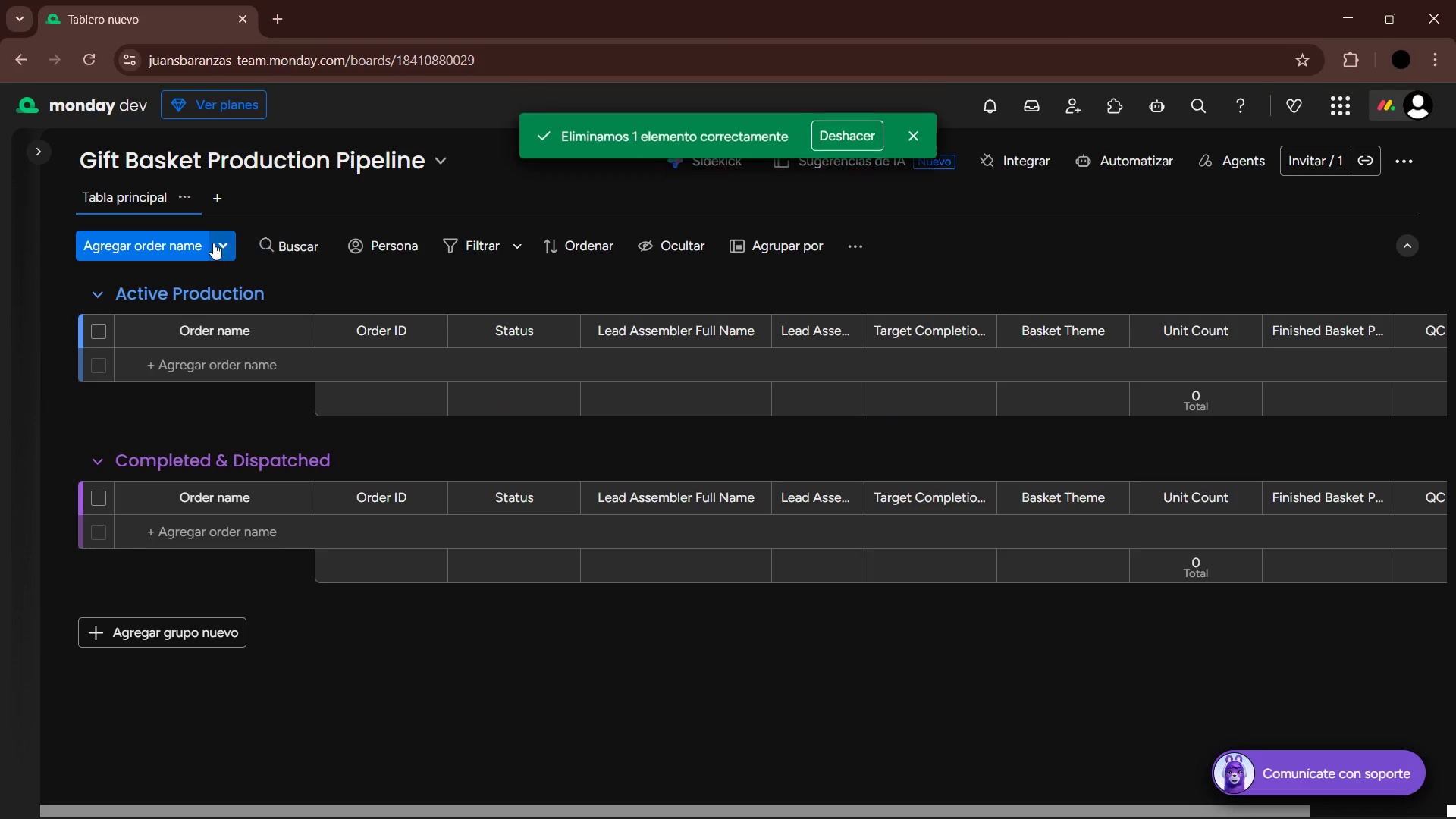 
left_click([188, 243])
 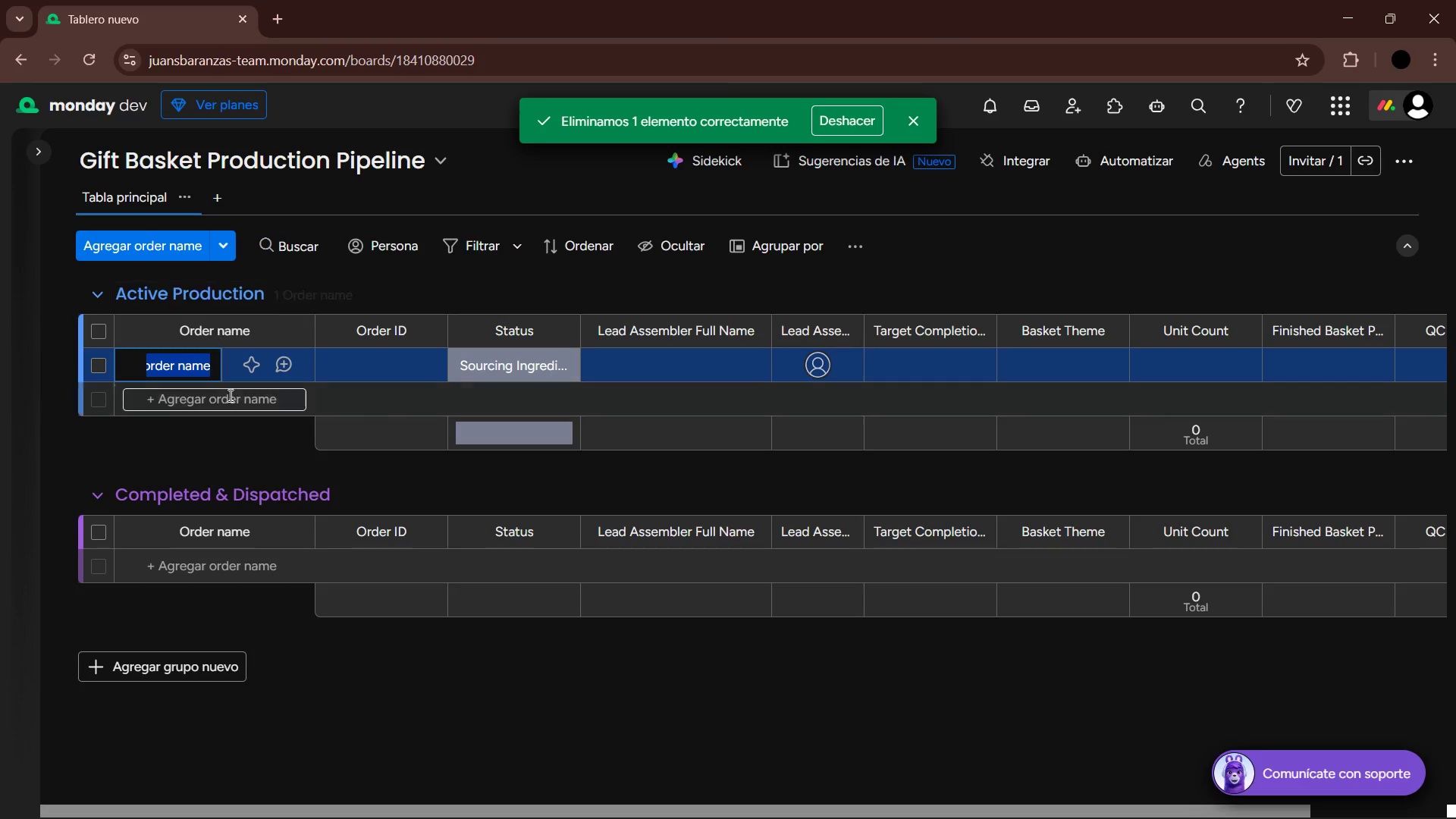 
left_click([63, 366])
 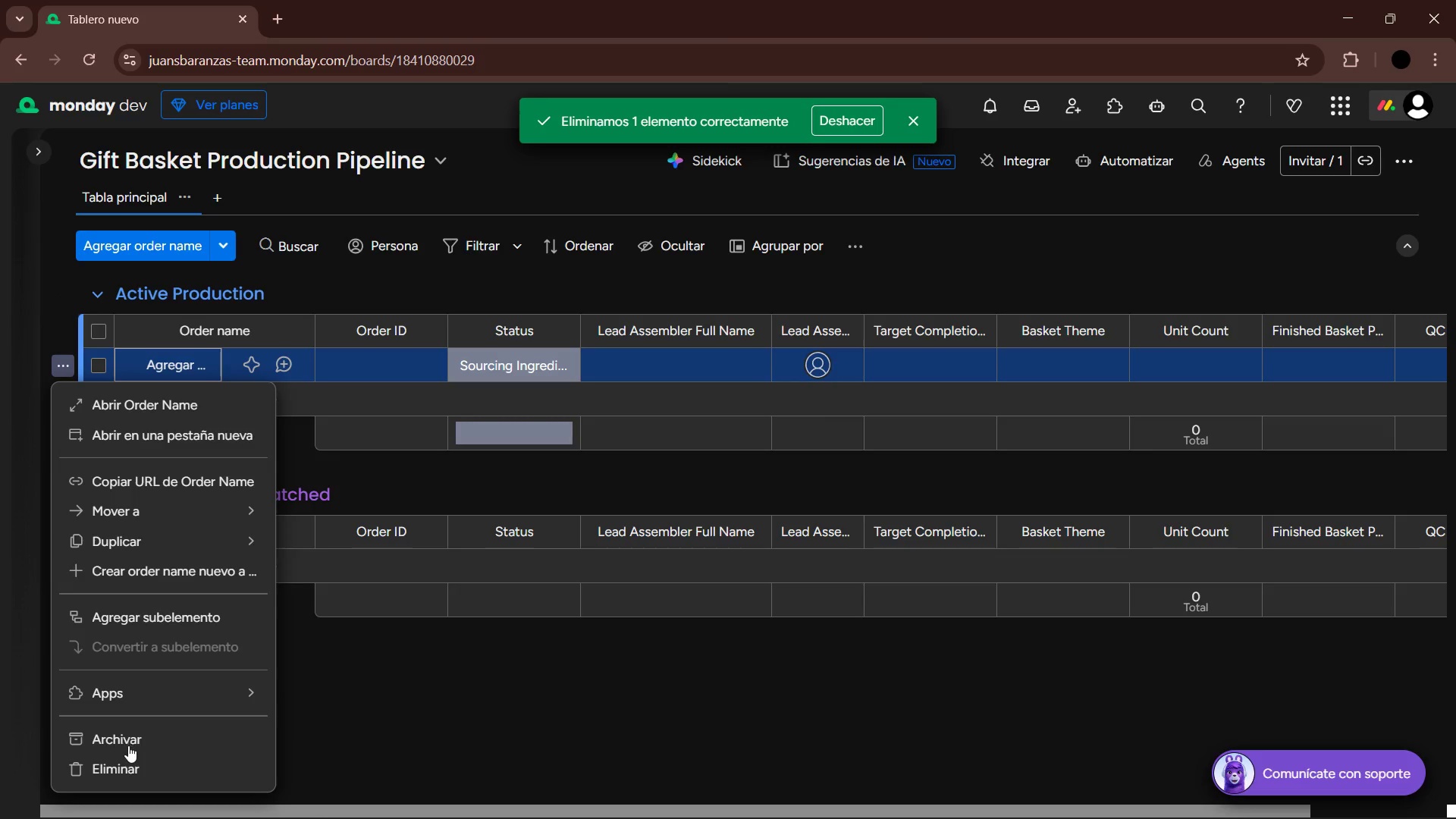 
left_click([135, 771])
 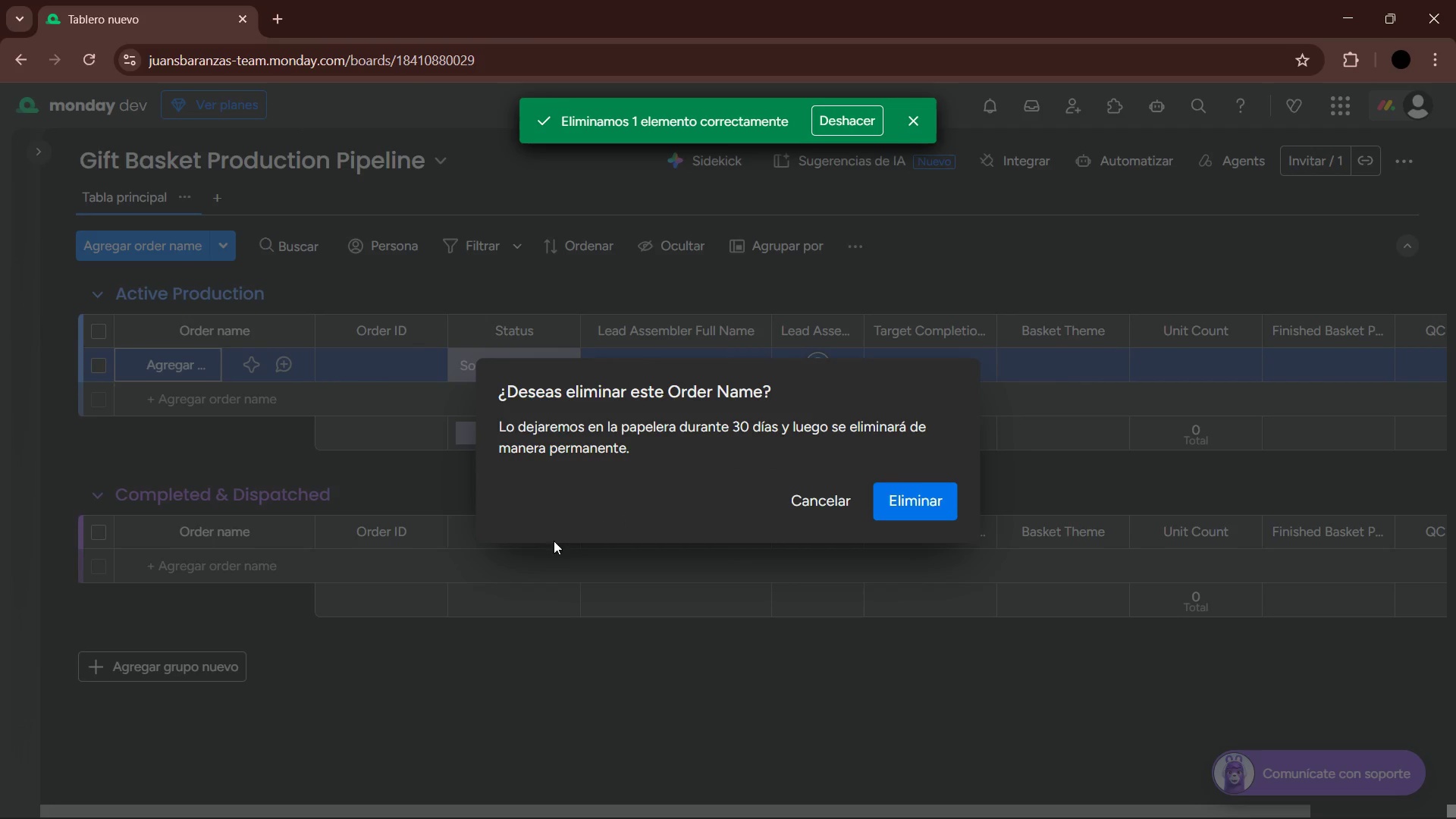 
left_click([921, 500])
 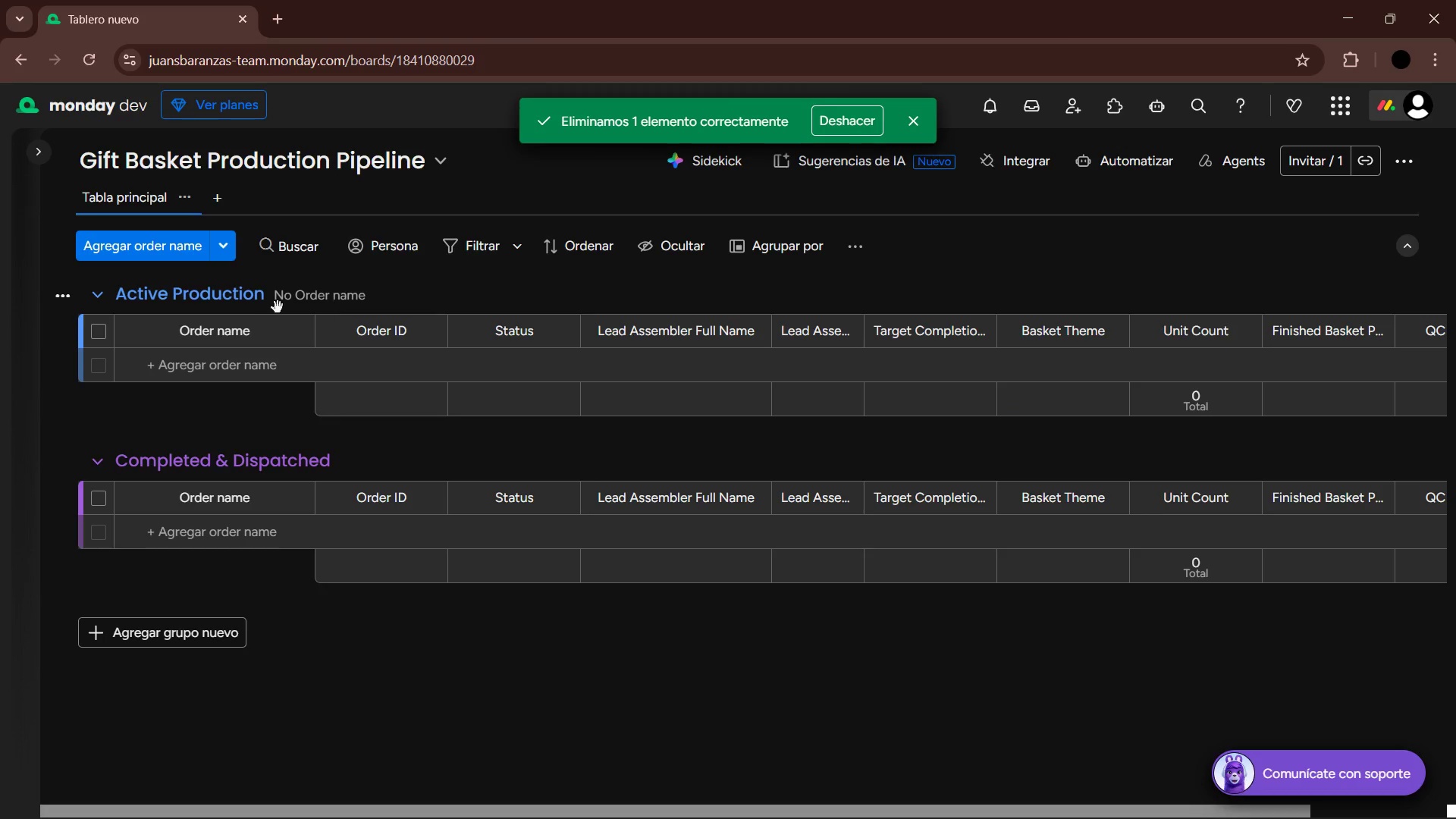 
left_click([230, 254])
 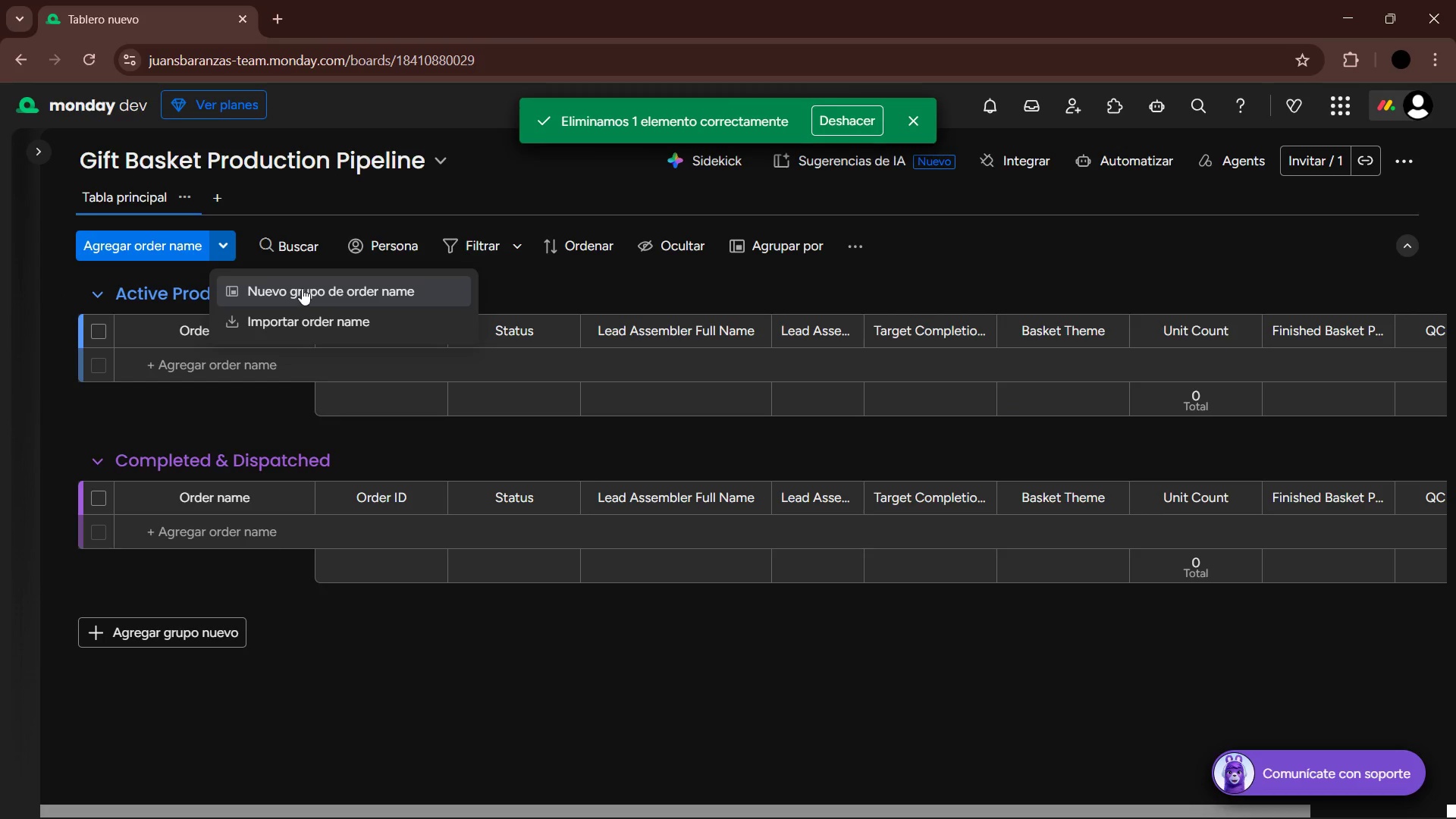 
left_click([306, 313])
 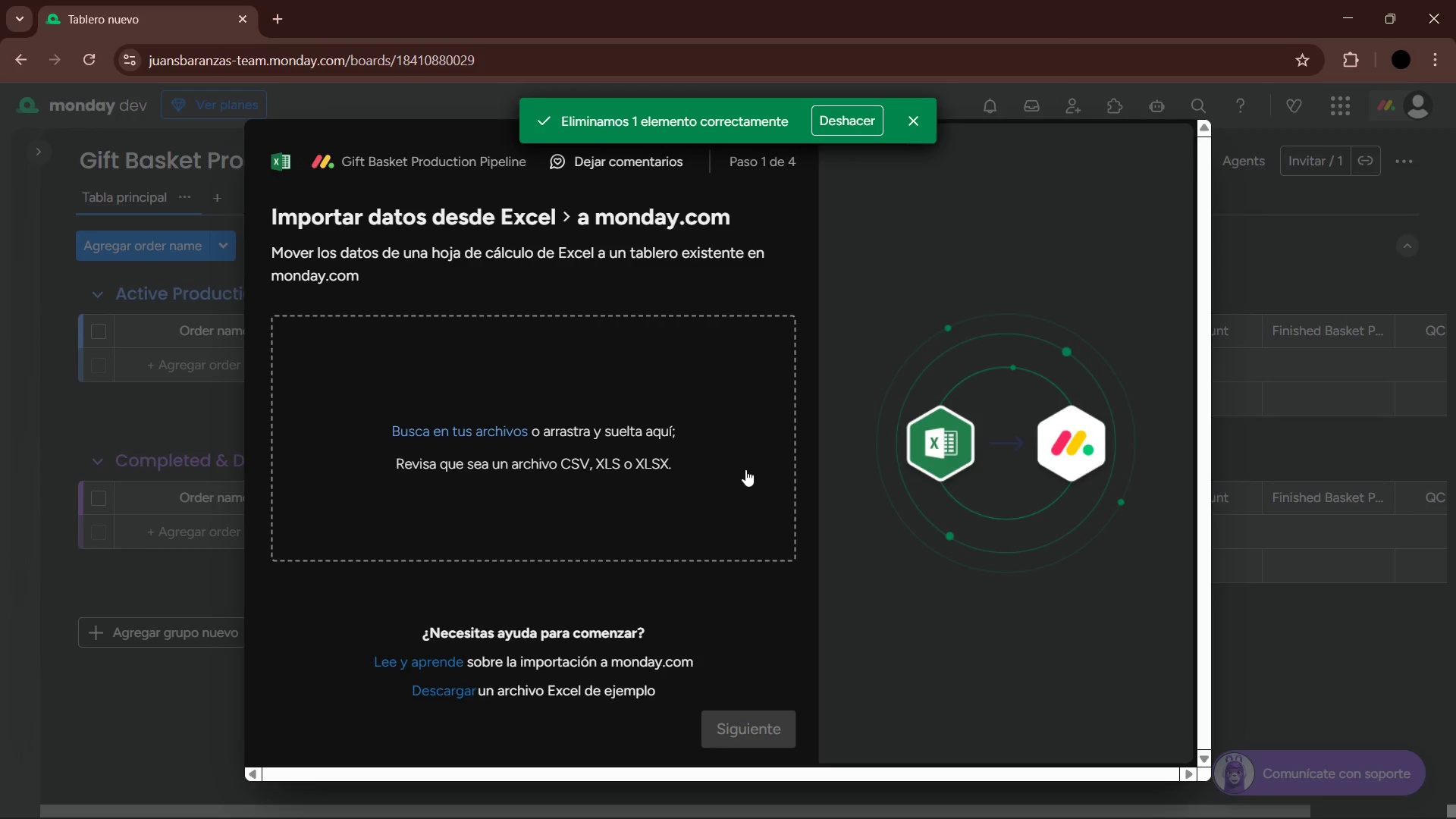 
left_click([745, 462])
 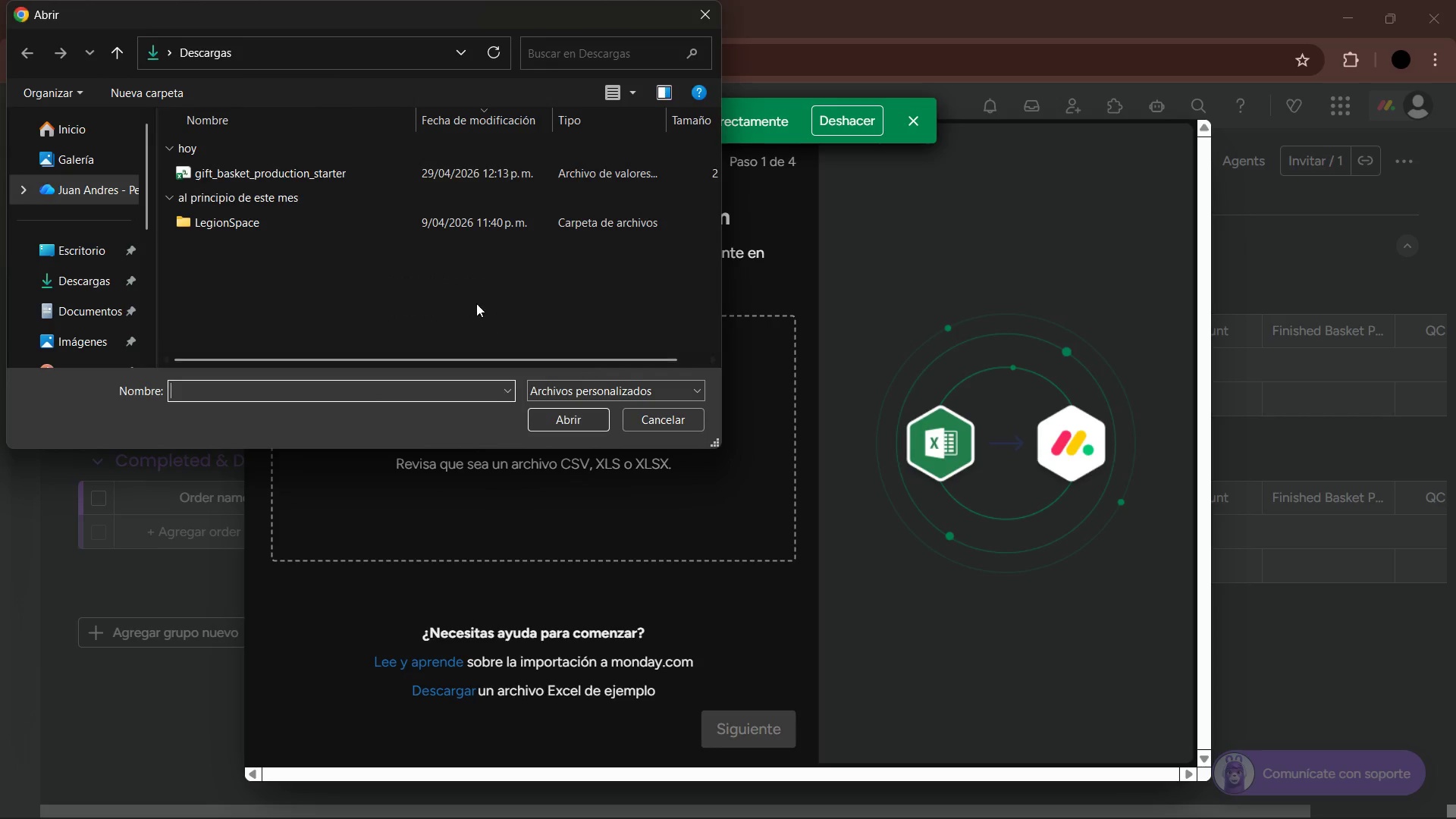 
left_click([325, 169])
 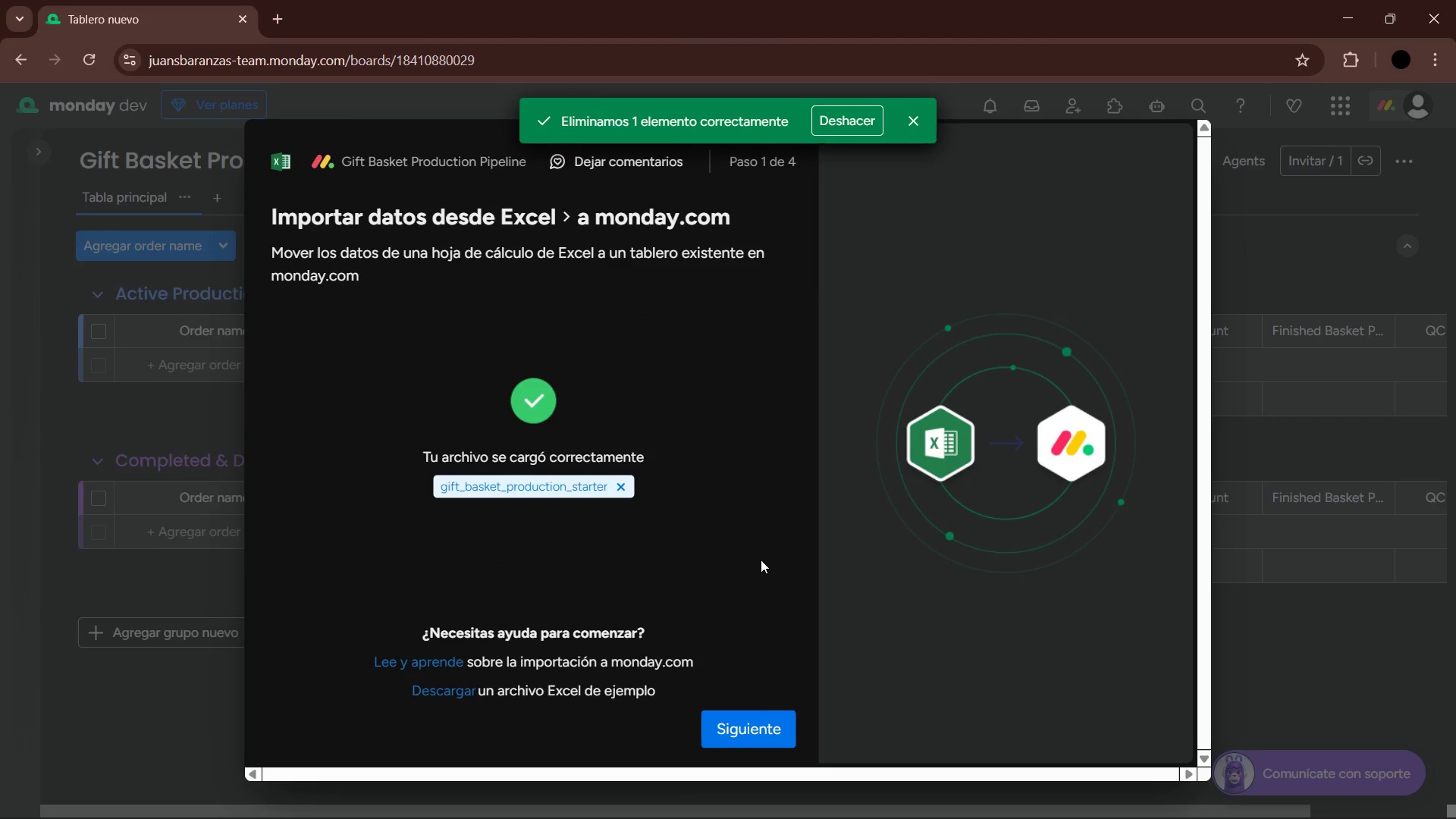 
left_click([774, 722])